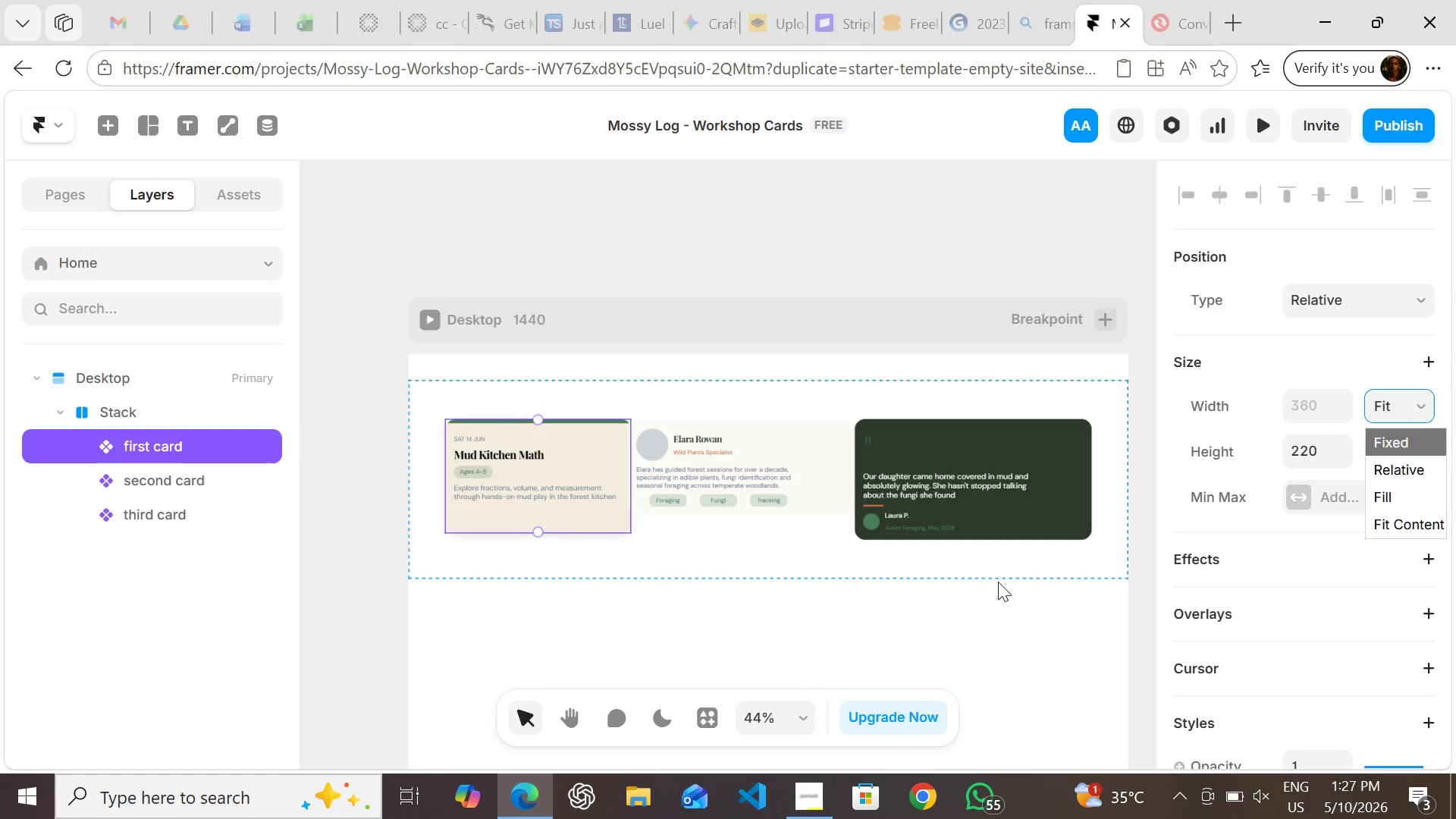 
left_click([998, 582])
 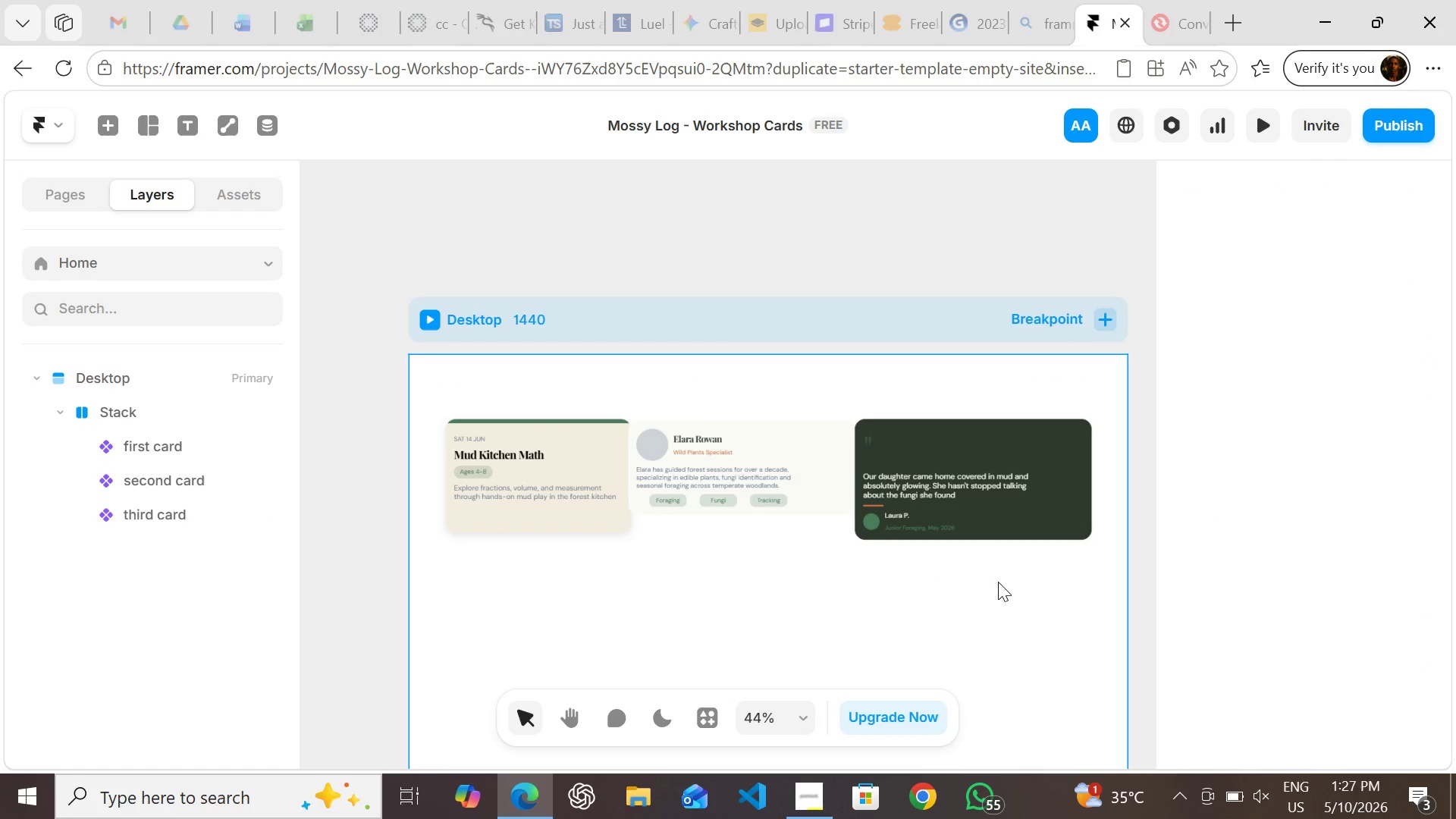 
key(Control+Z)
 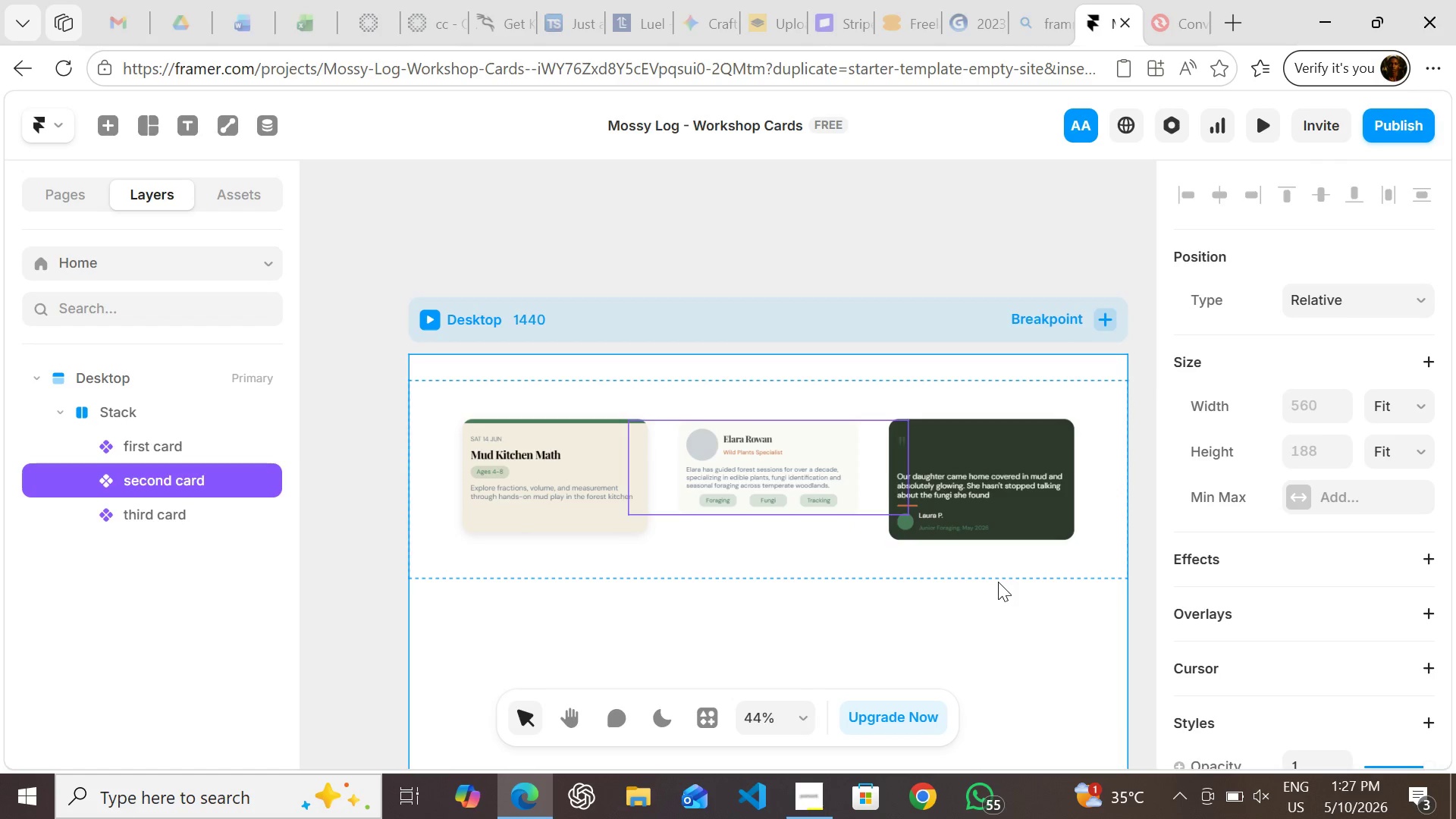 
key(Control+Z)
 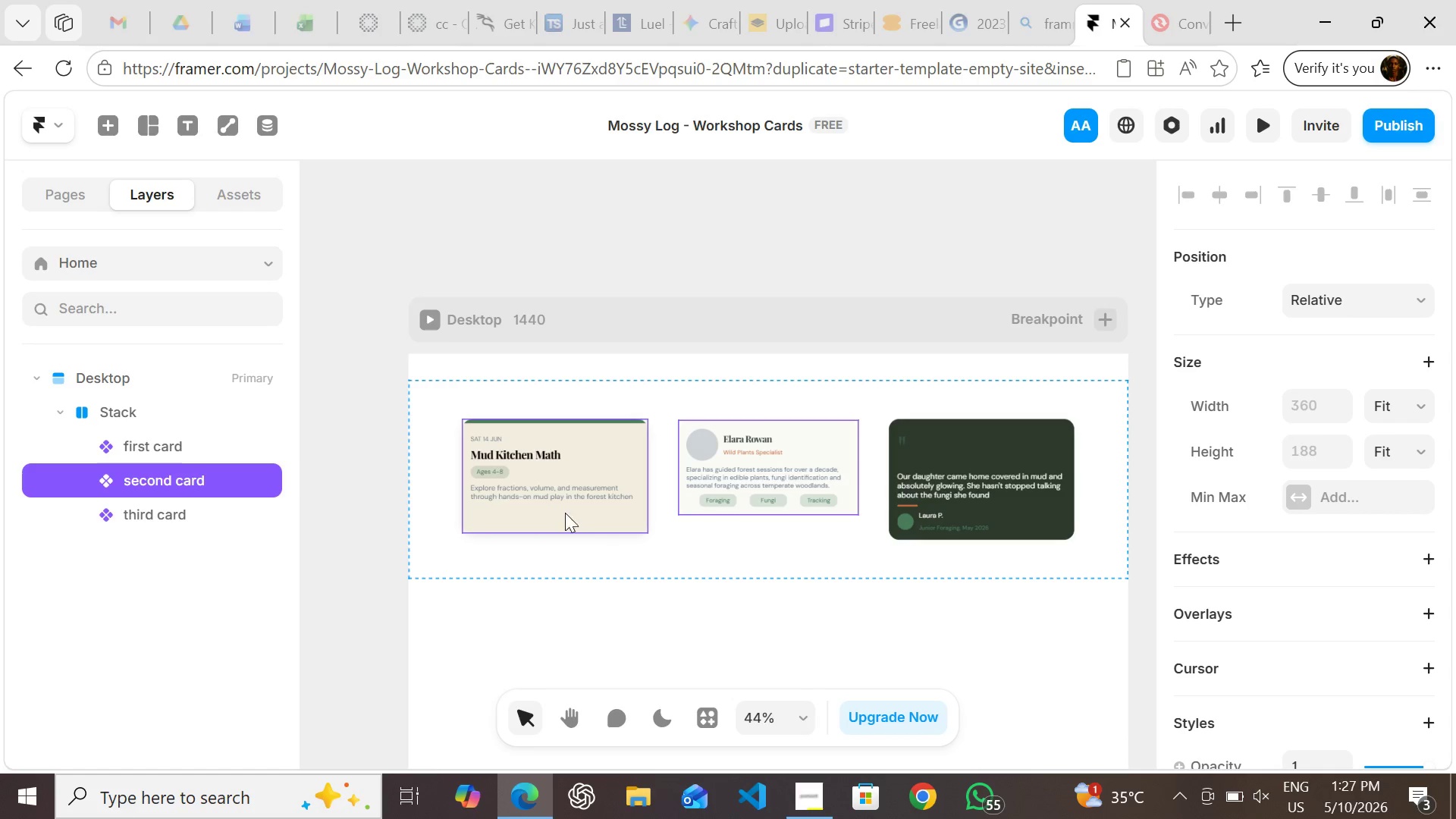 
left_click([565, 509])
 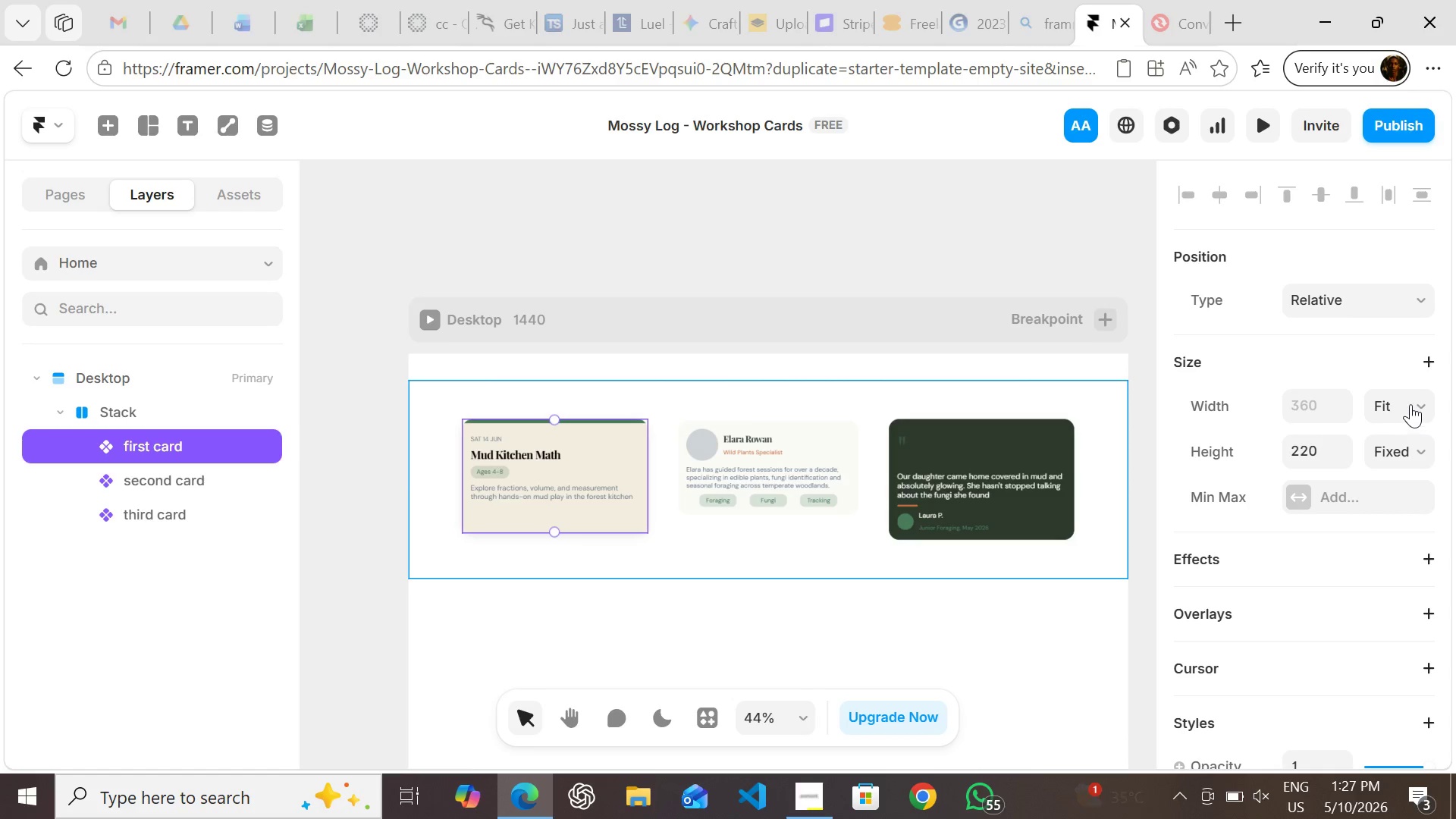 
left_click([1410, 404])
 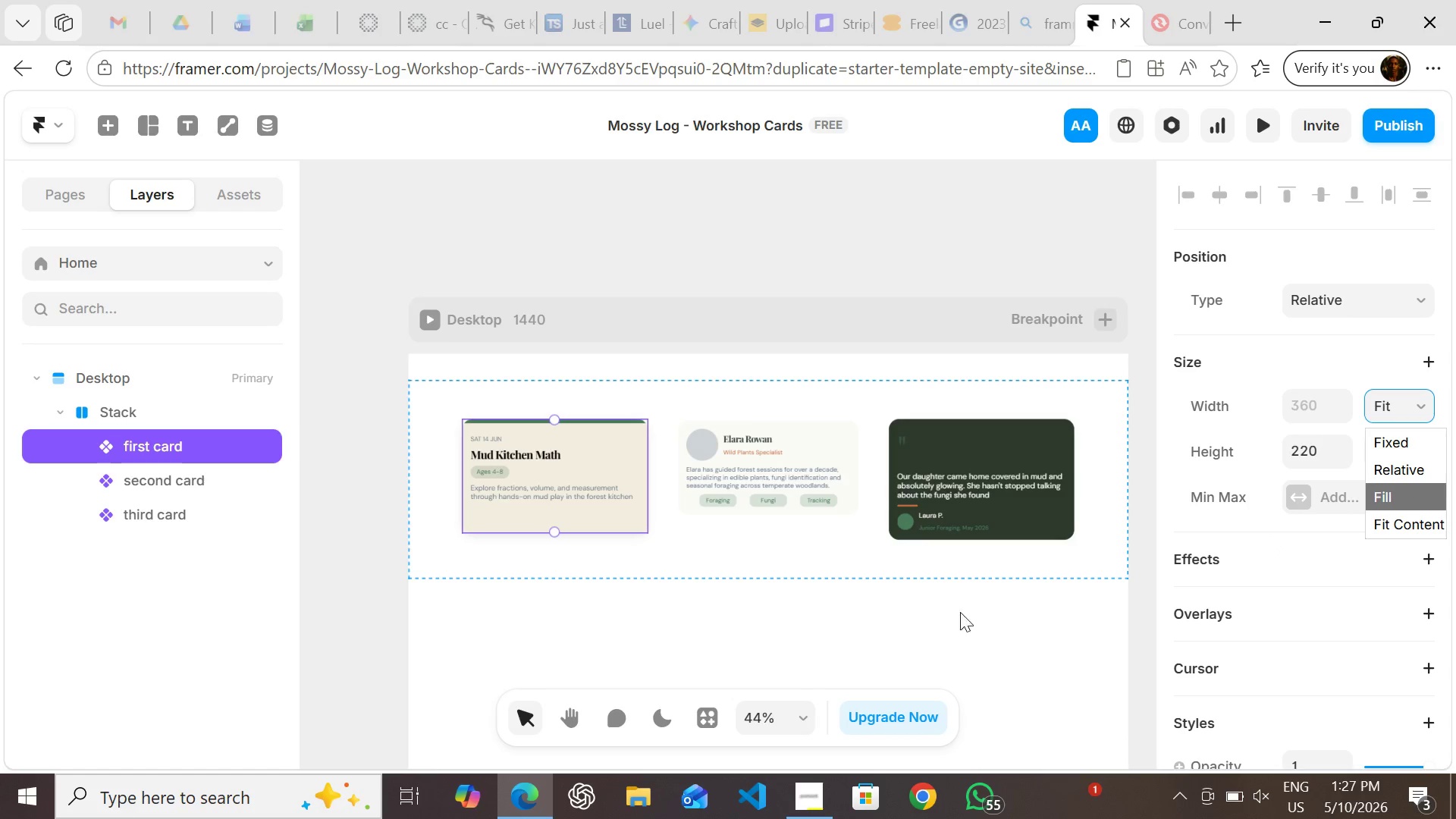 
left_click([941, 622])
 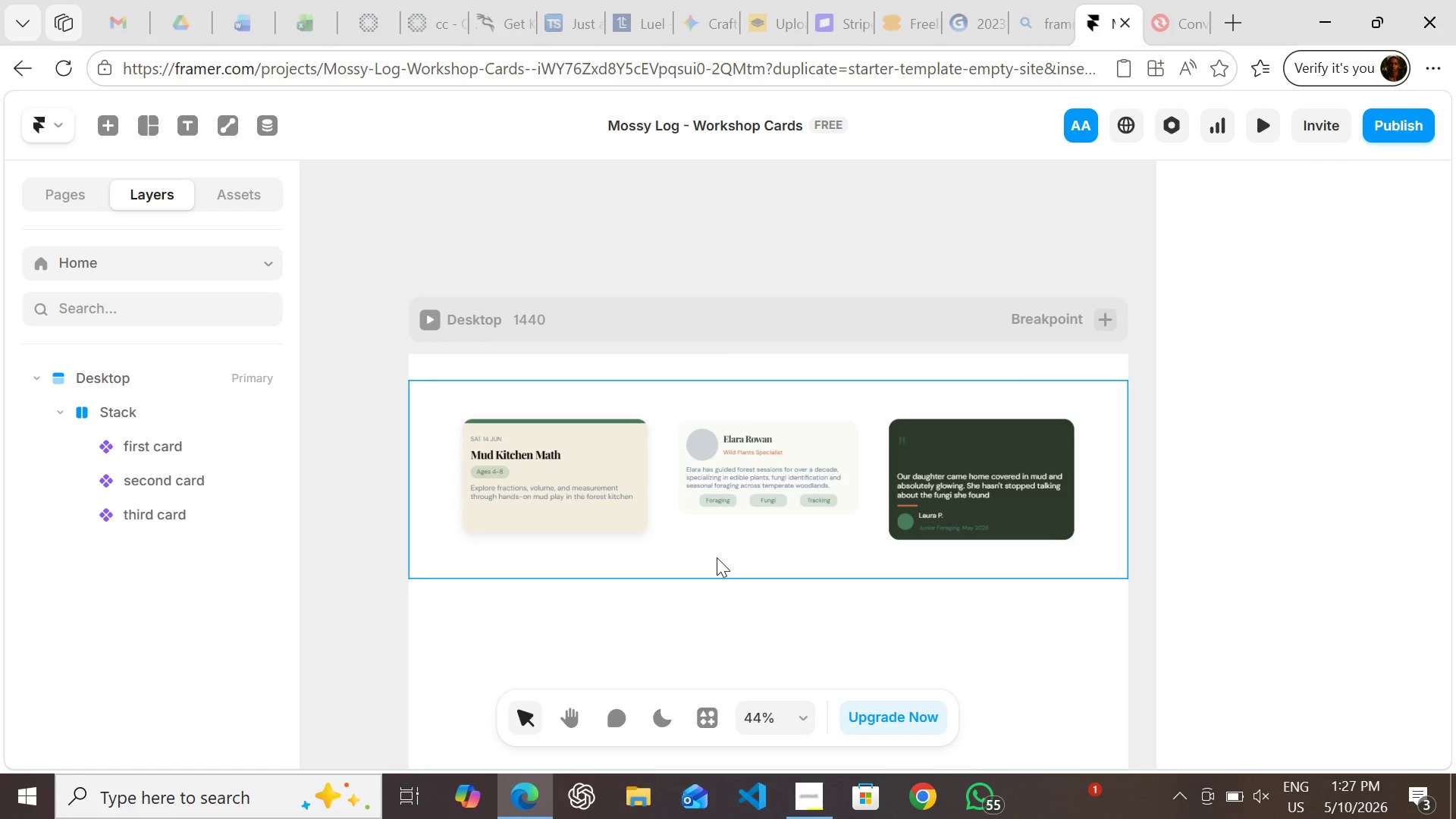 
left_click([717, 557])
 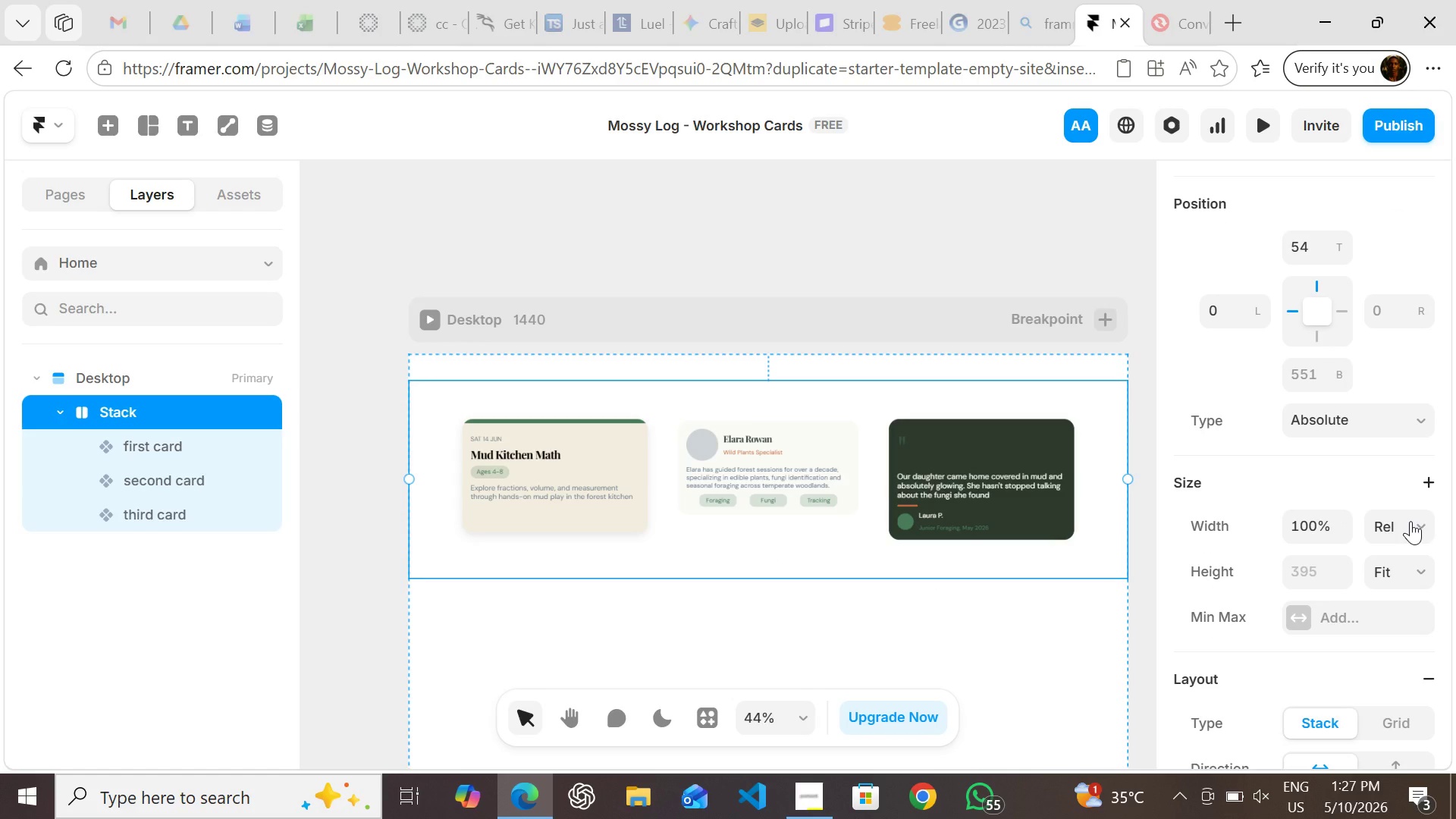 
mouse_move([1334, 549])
 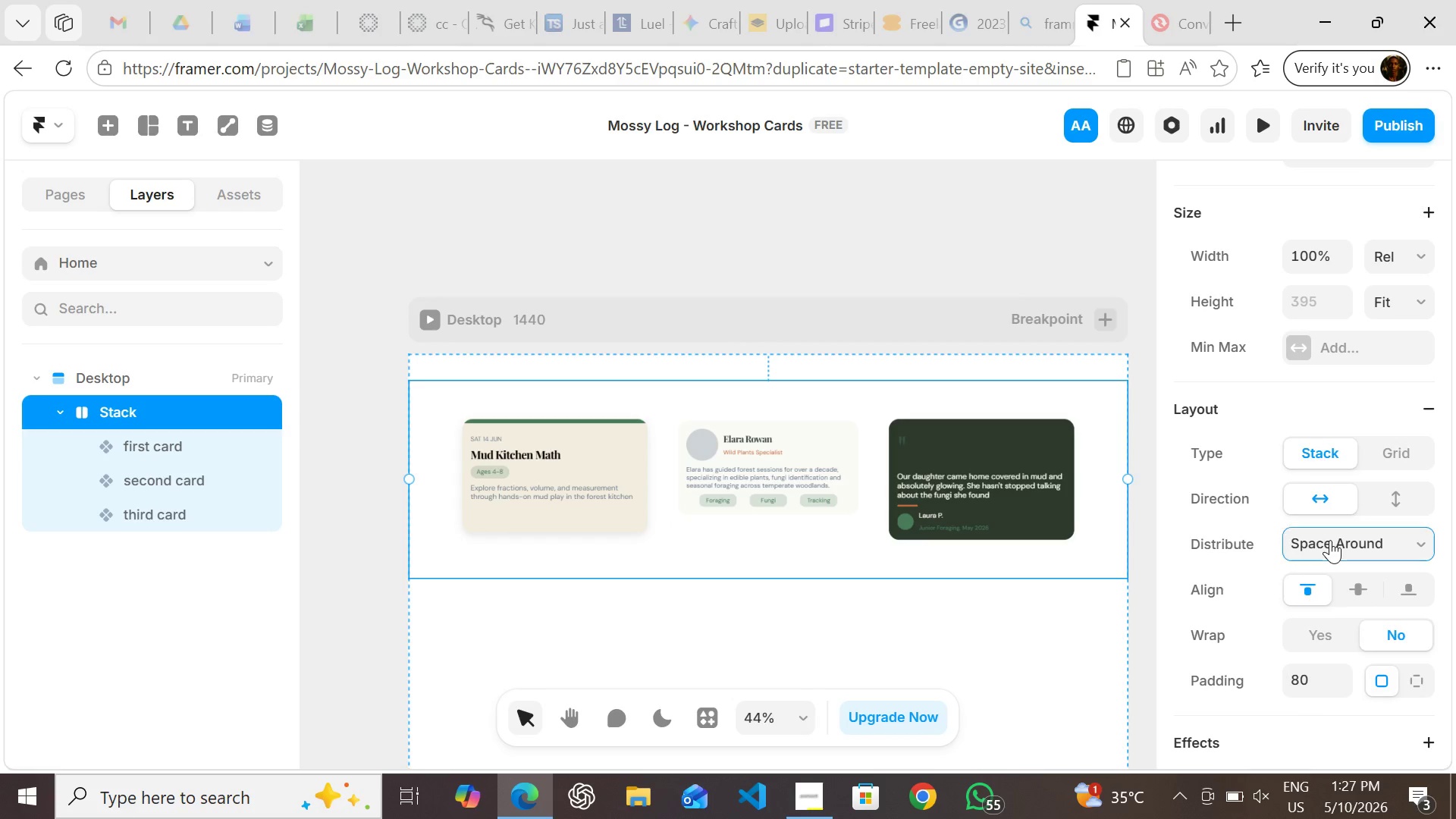 
left_click([1330, 540])
 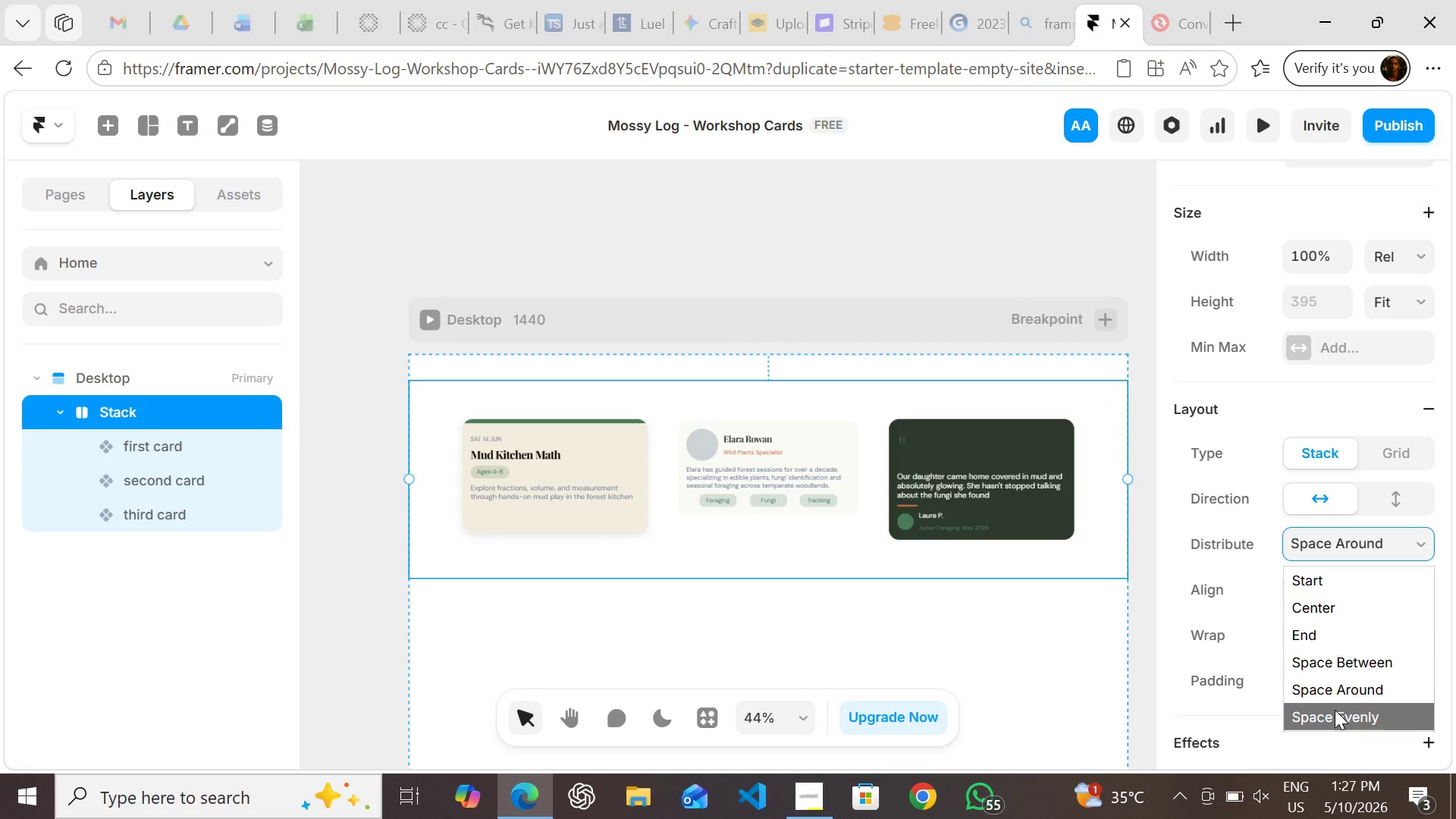 
left_click([1335, 710])
 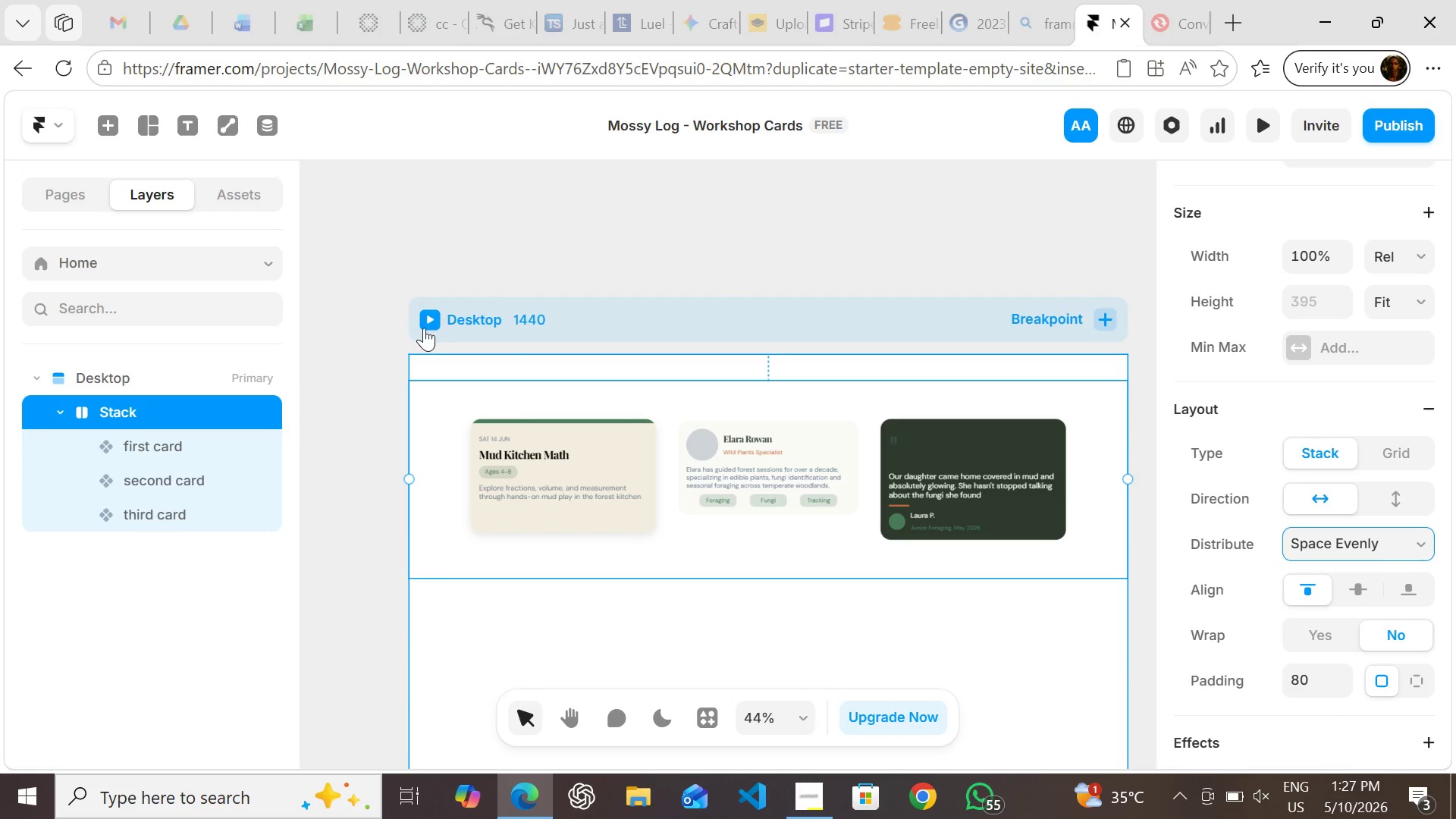 
left_click([427, 320])
 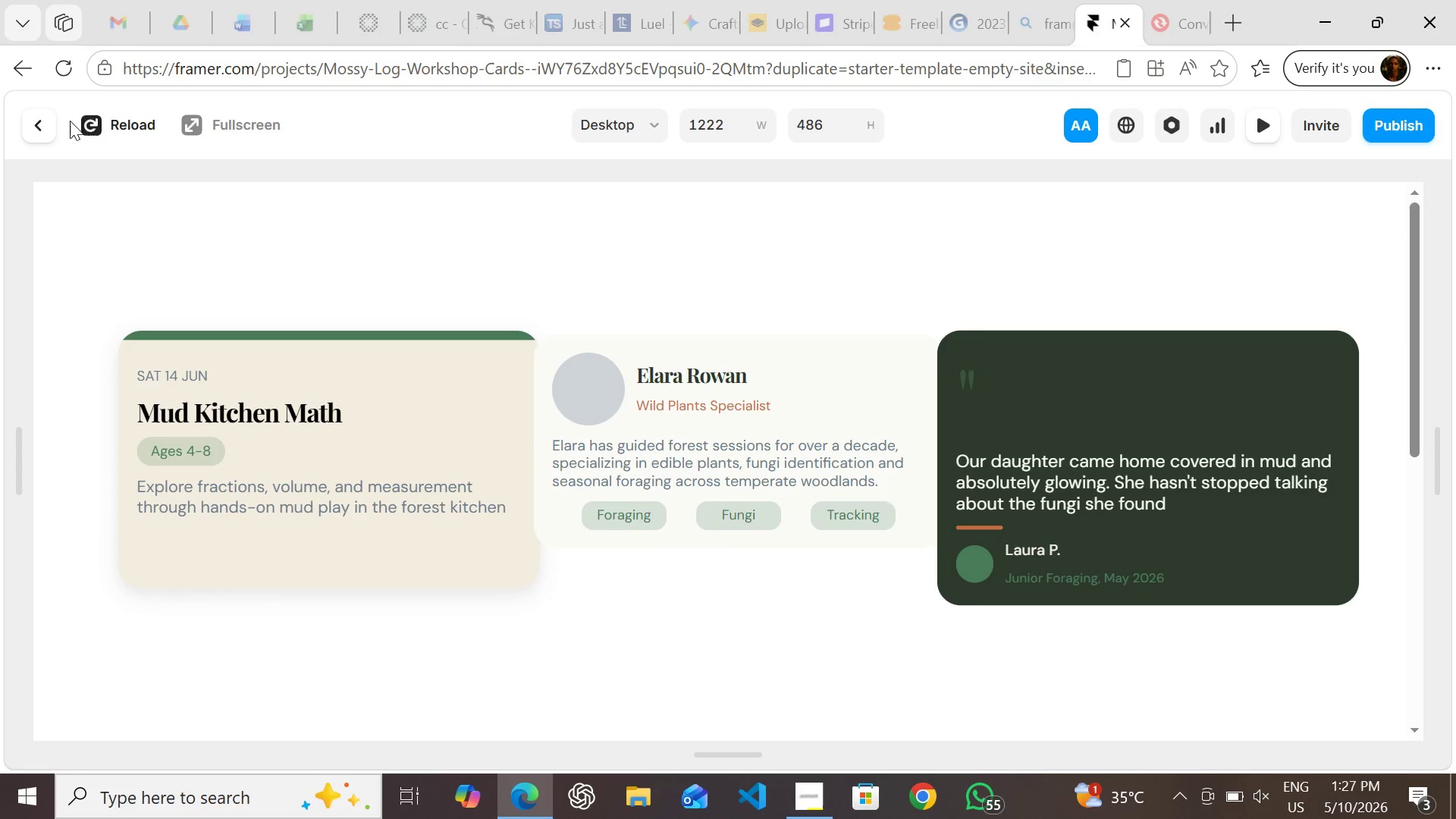 
left_click([46, 121])
 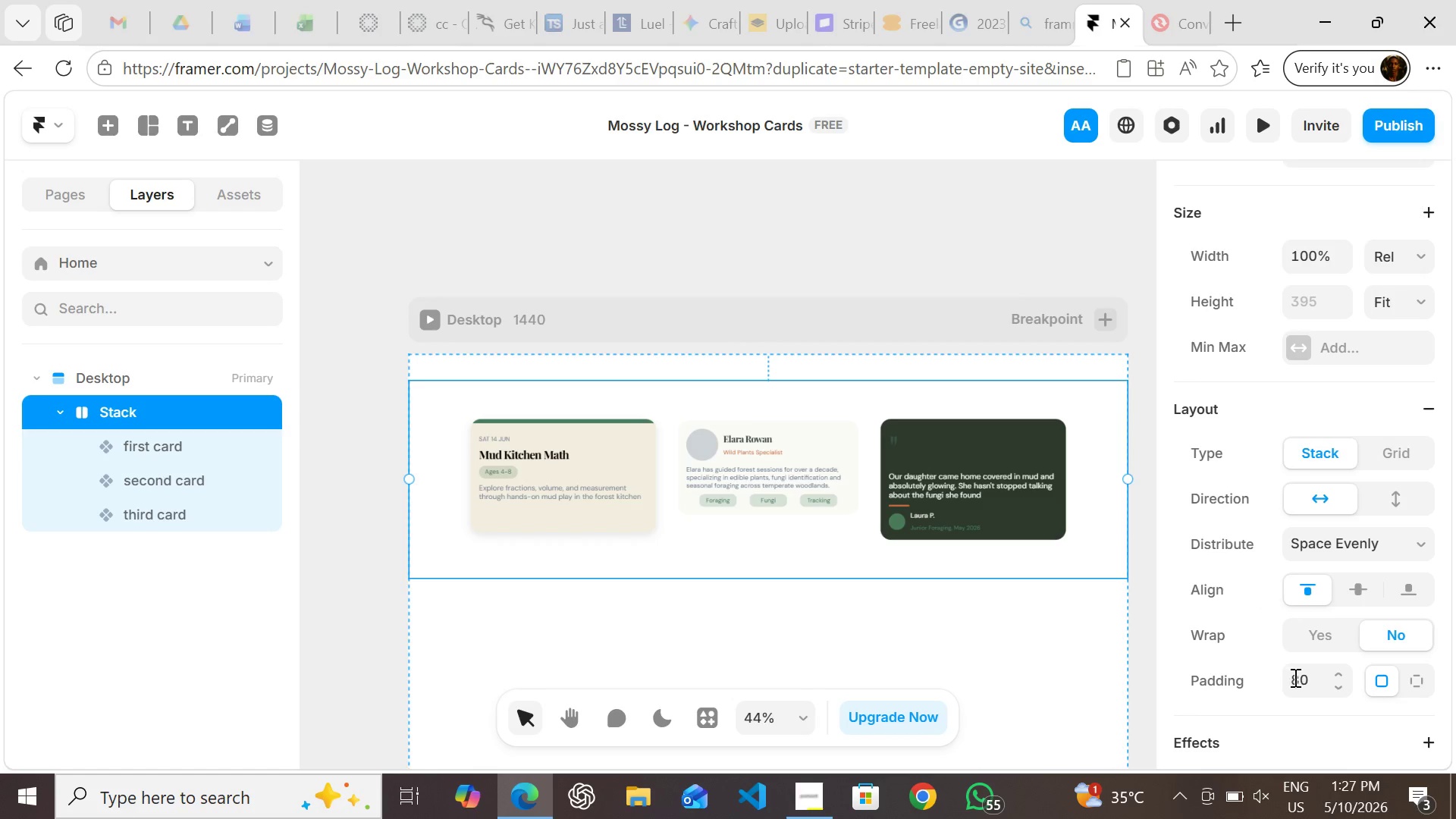 
left_click([1299, 684])
 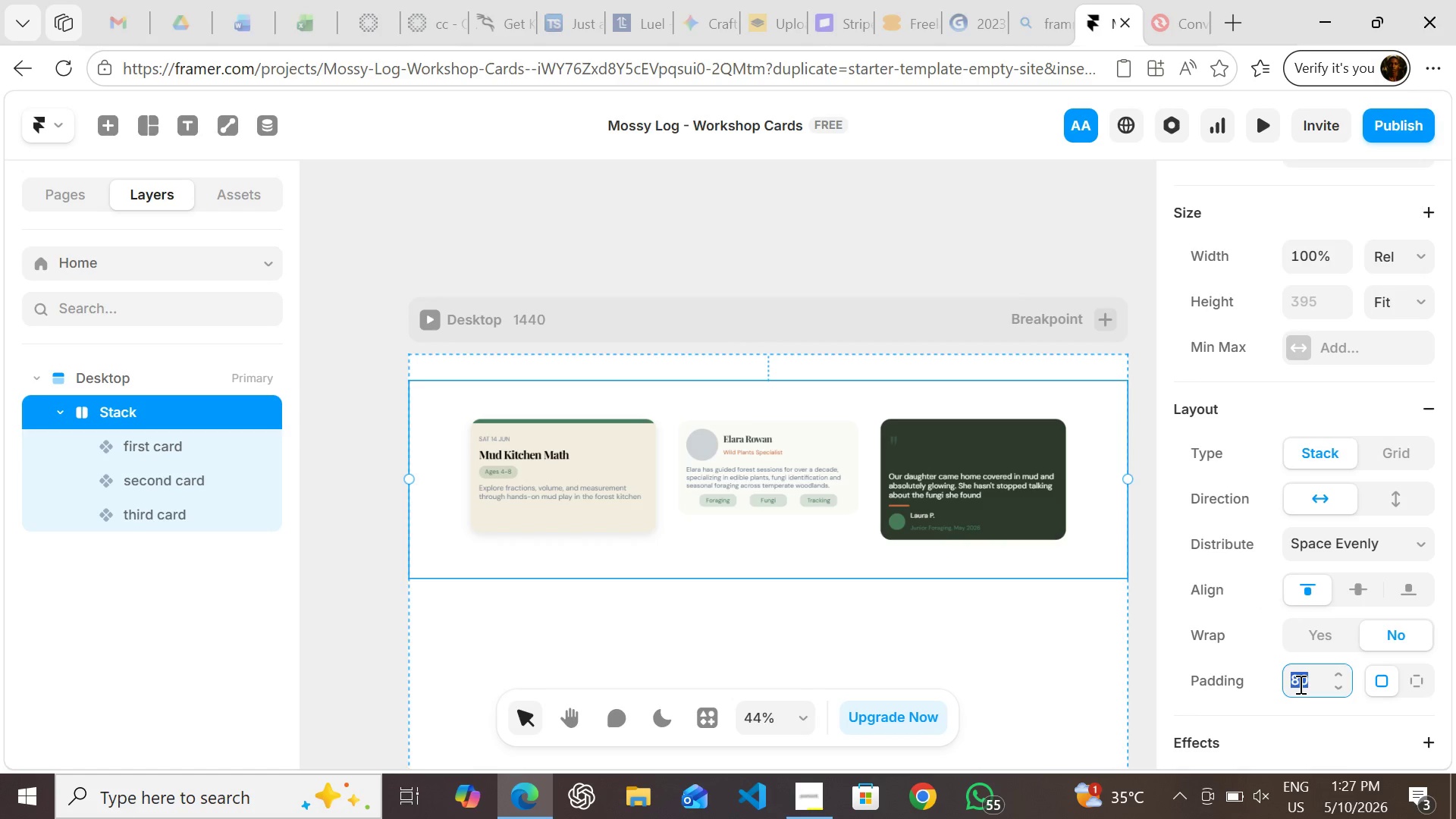 
key(Delete)
 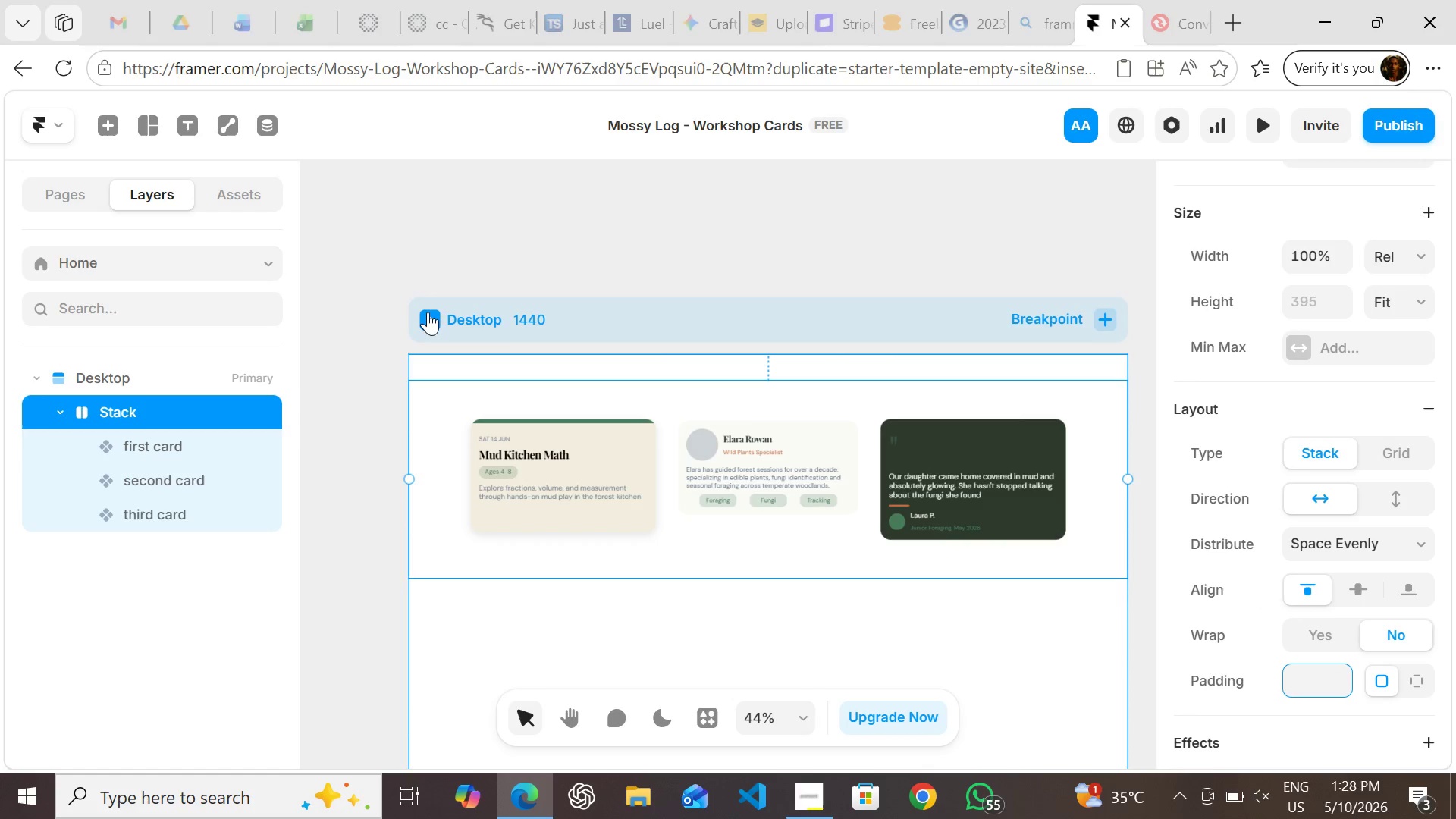 
left_click([429, 312])
 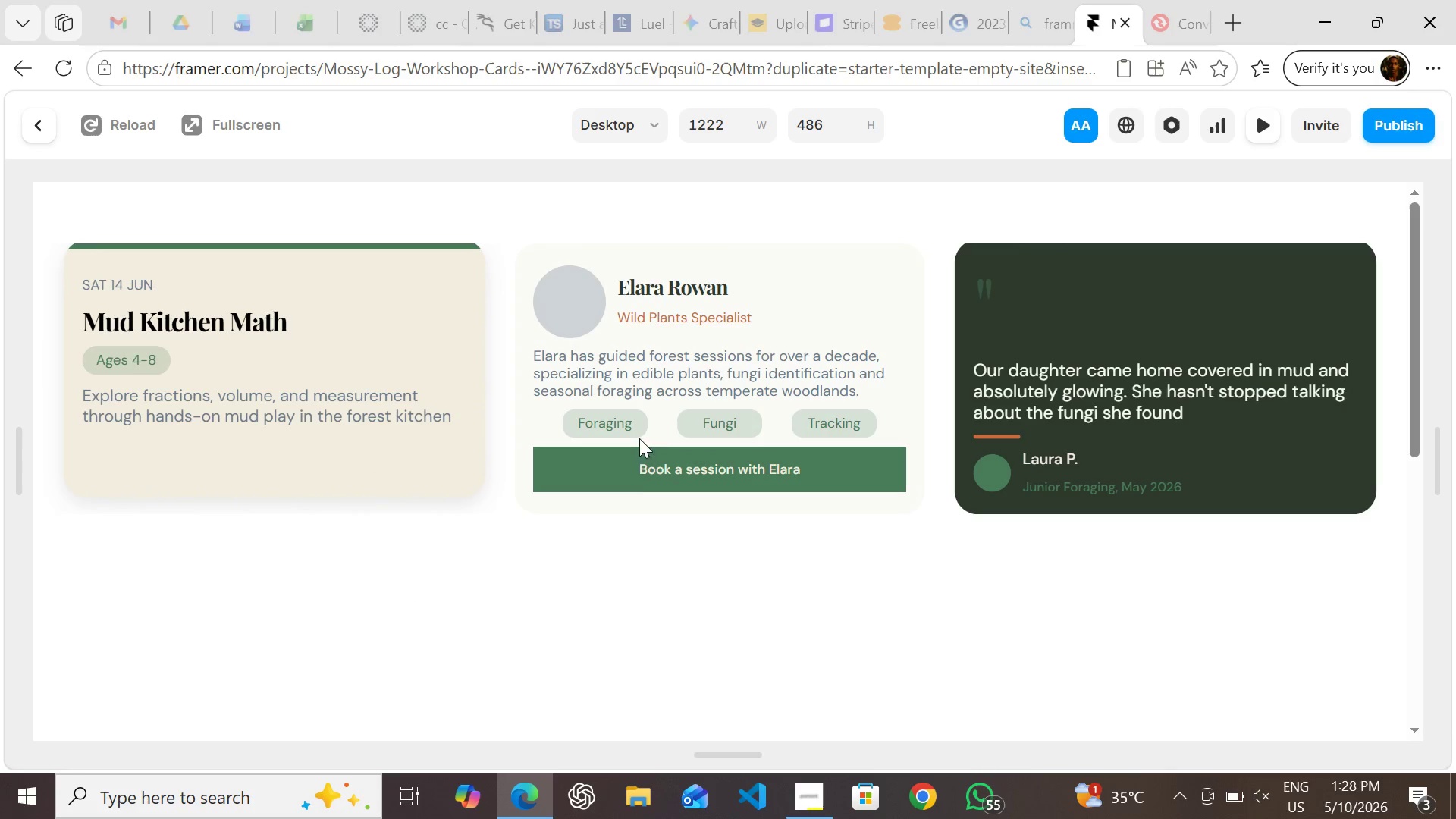 
wait(16.48)
 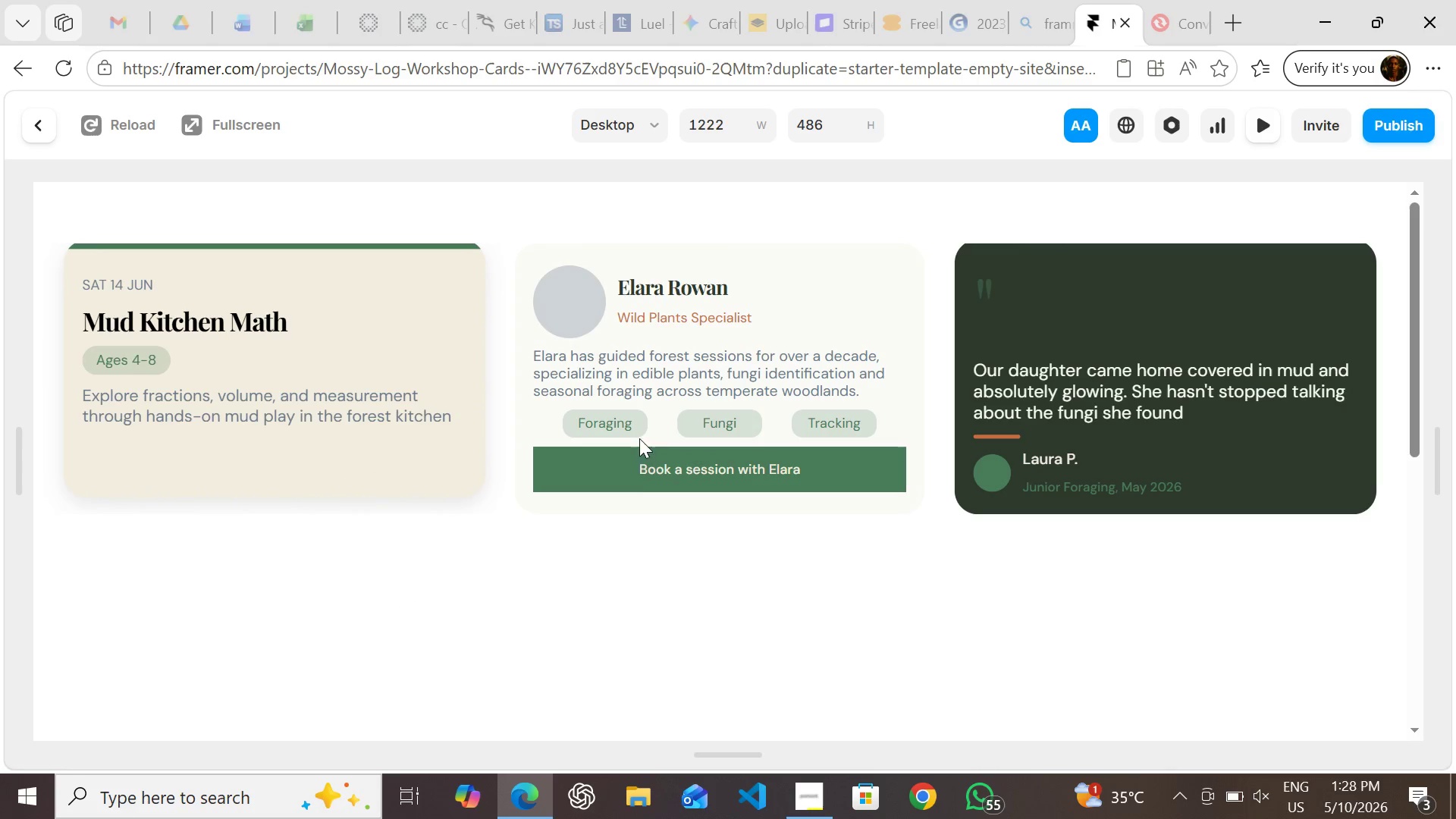 
left_click([39, 132])
 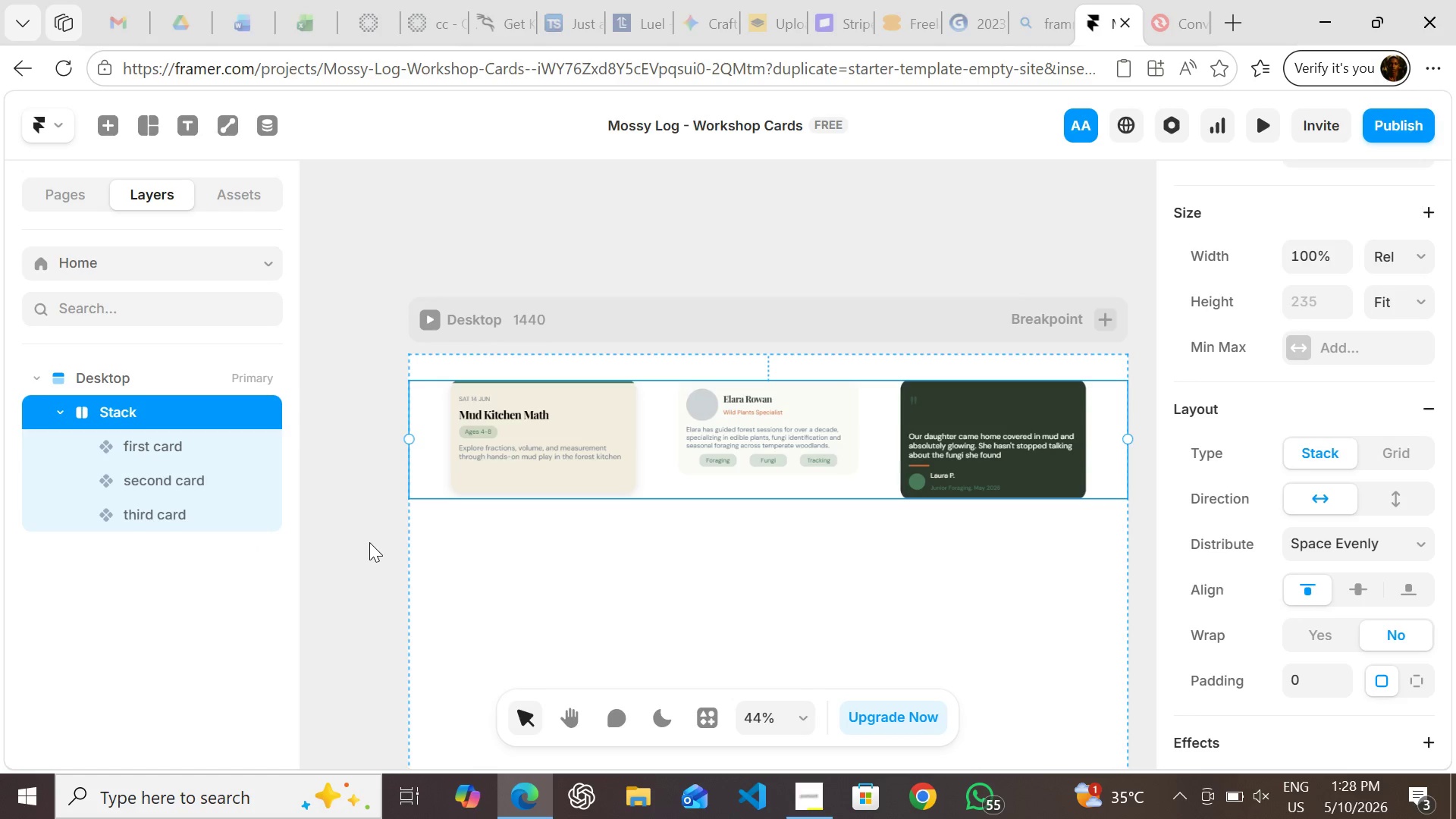 
left_click([368, 542])
 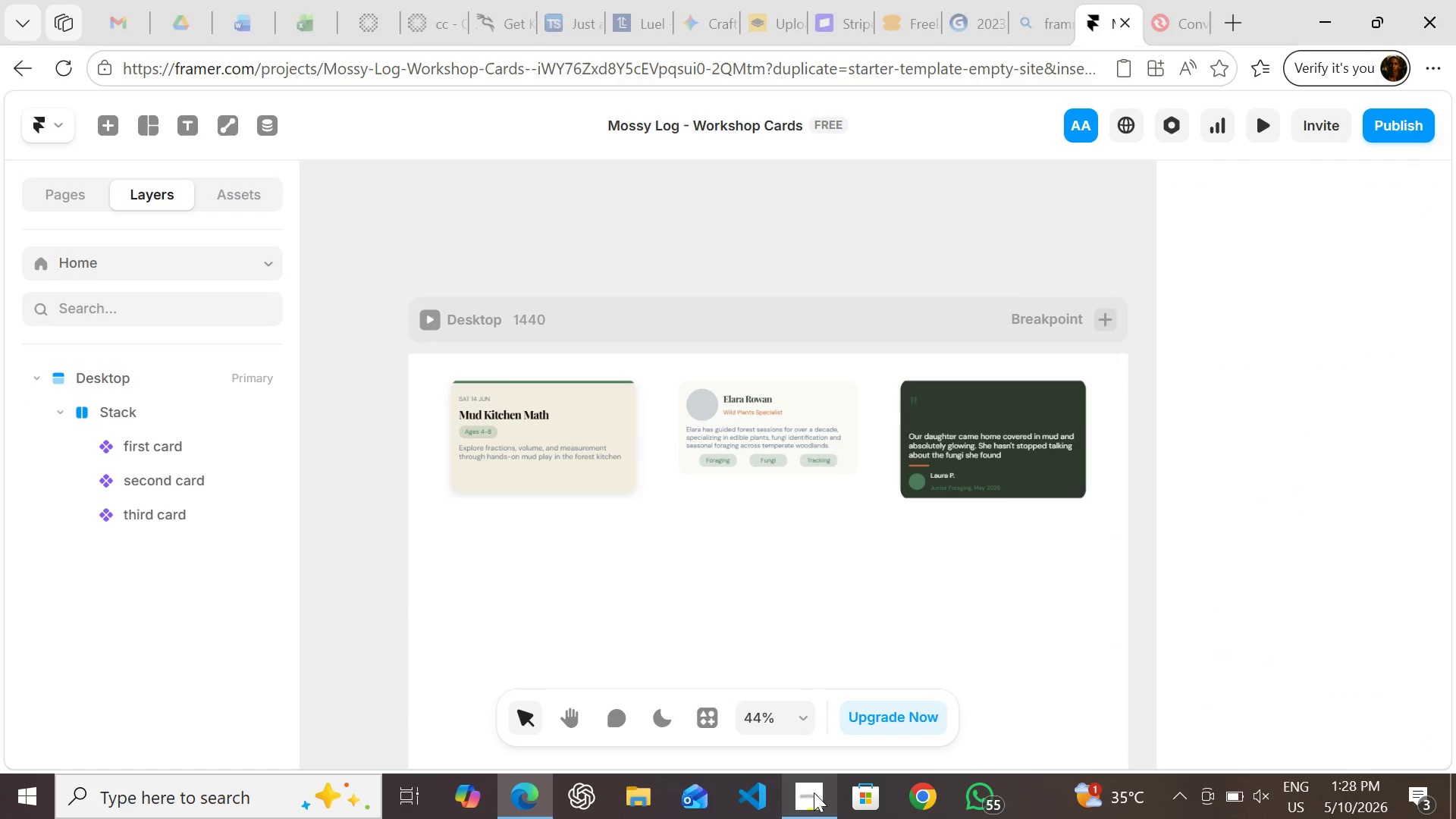 
left_click([814, 793])